 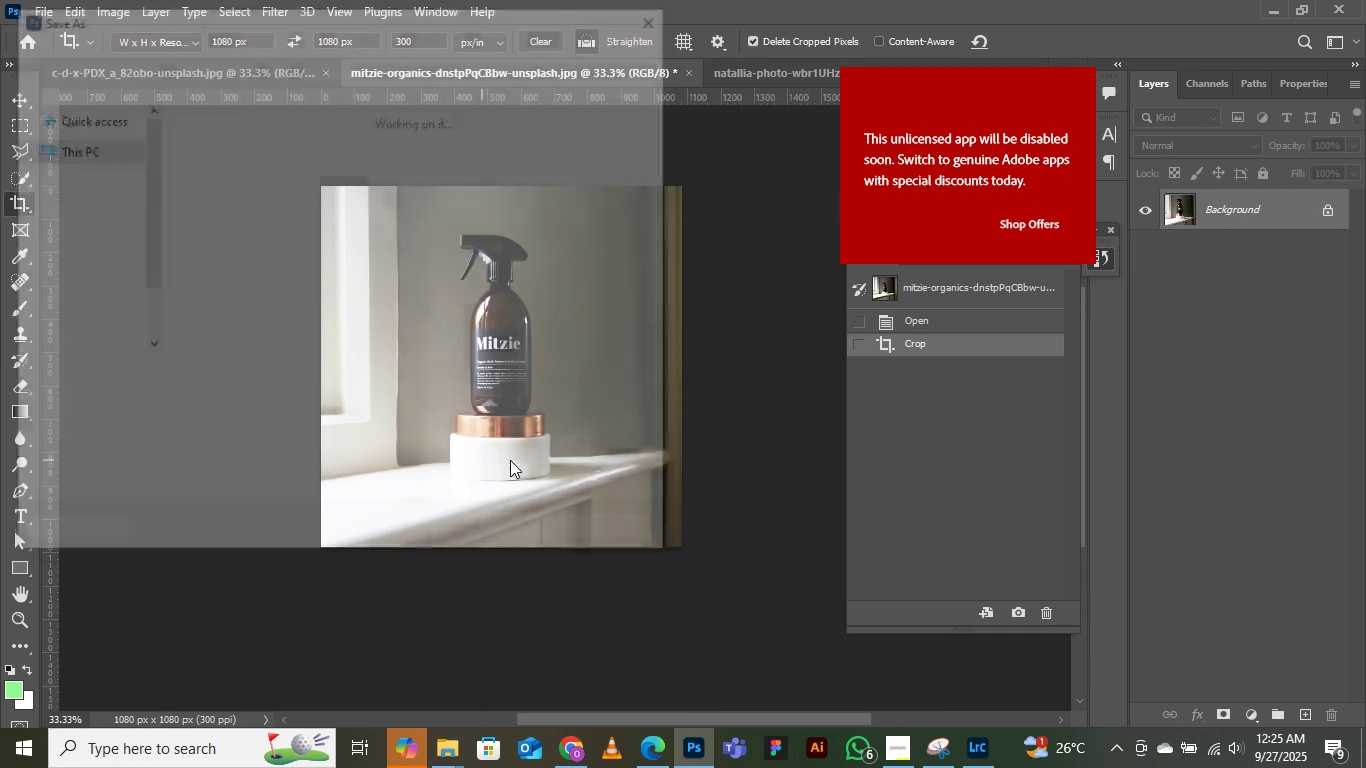 
left_click([228, 41])
 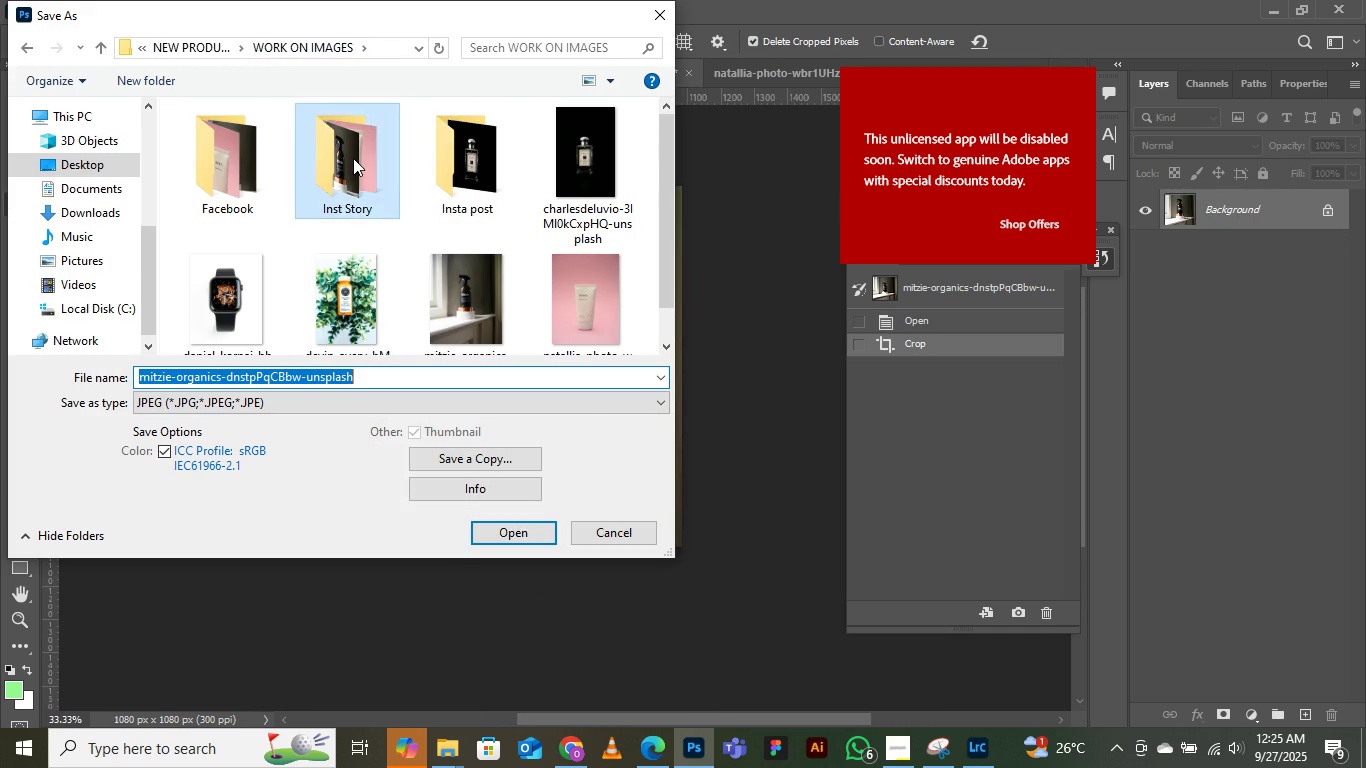 
double_click([353, 158])
 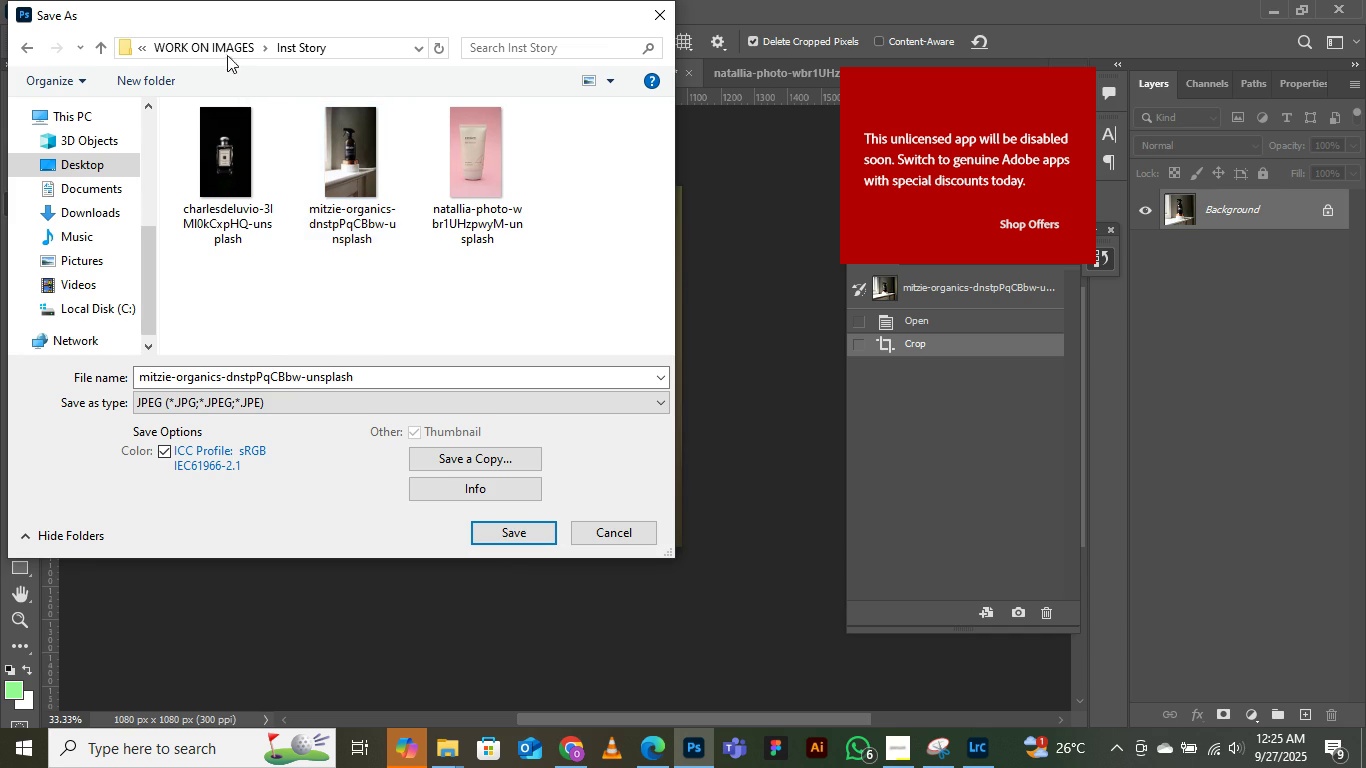 
left_click([220, 48])
 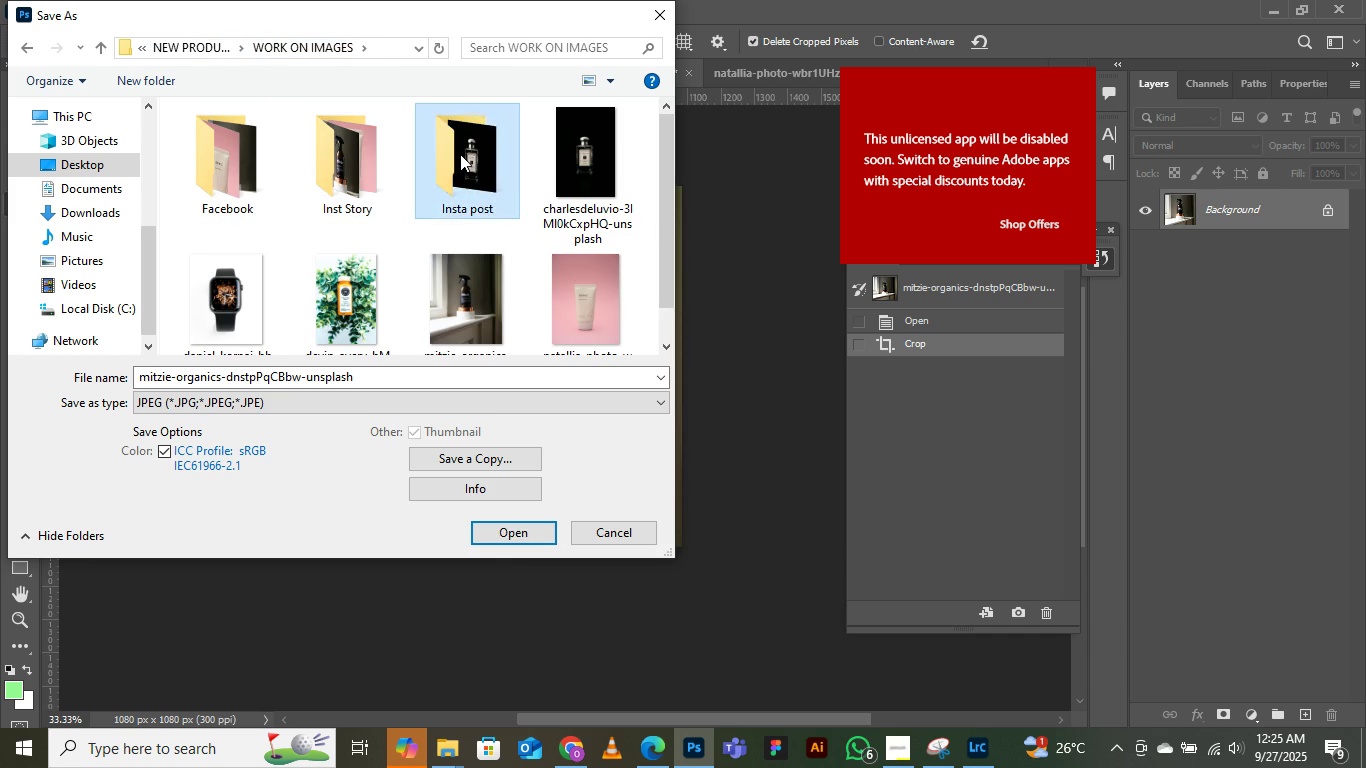 
double_click([460, 154])
 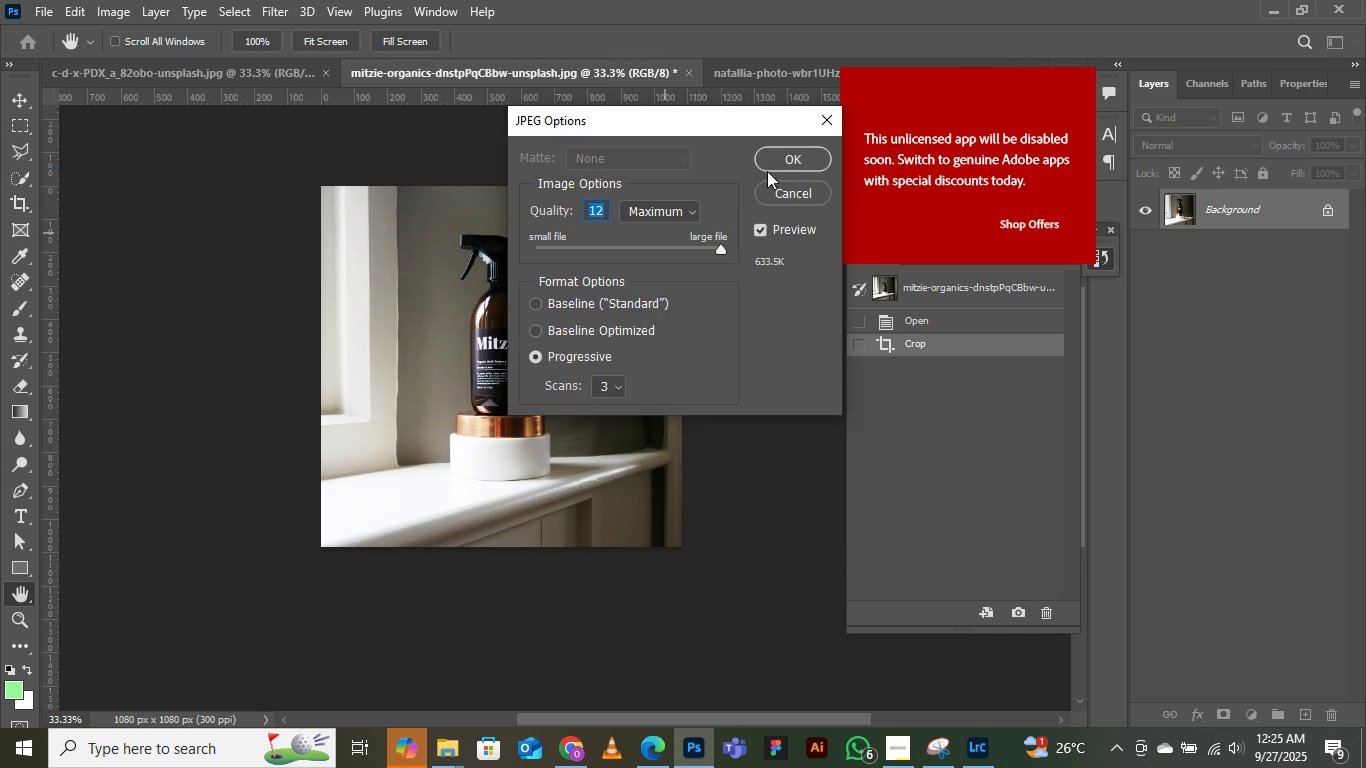 
left_click([782, 157])